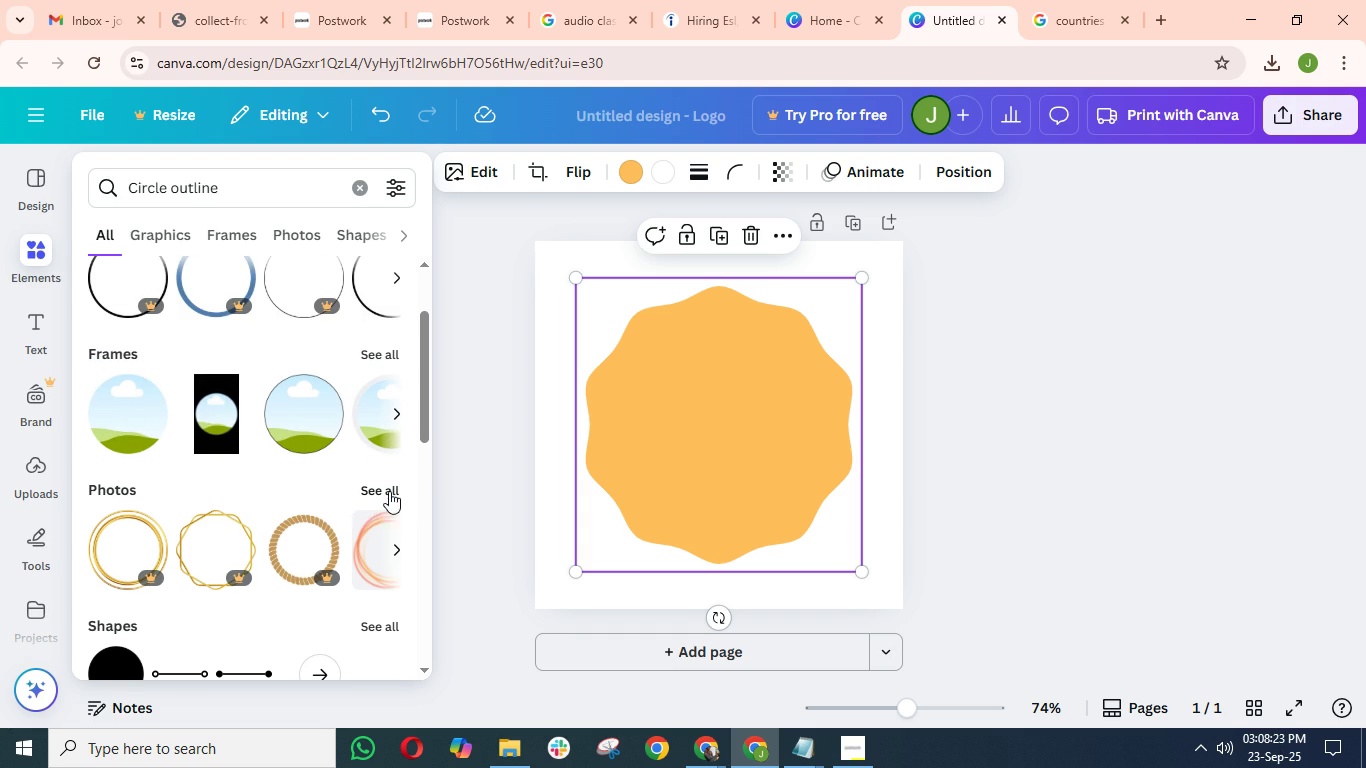 
wait(6.44)
 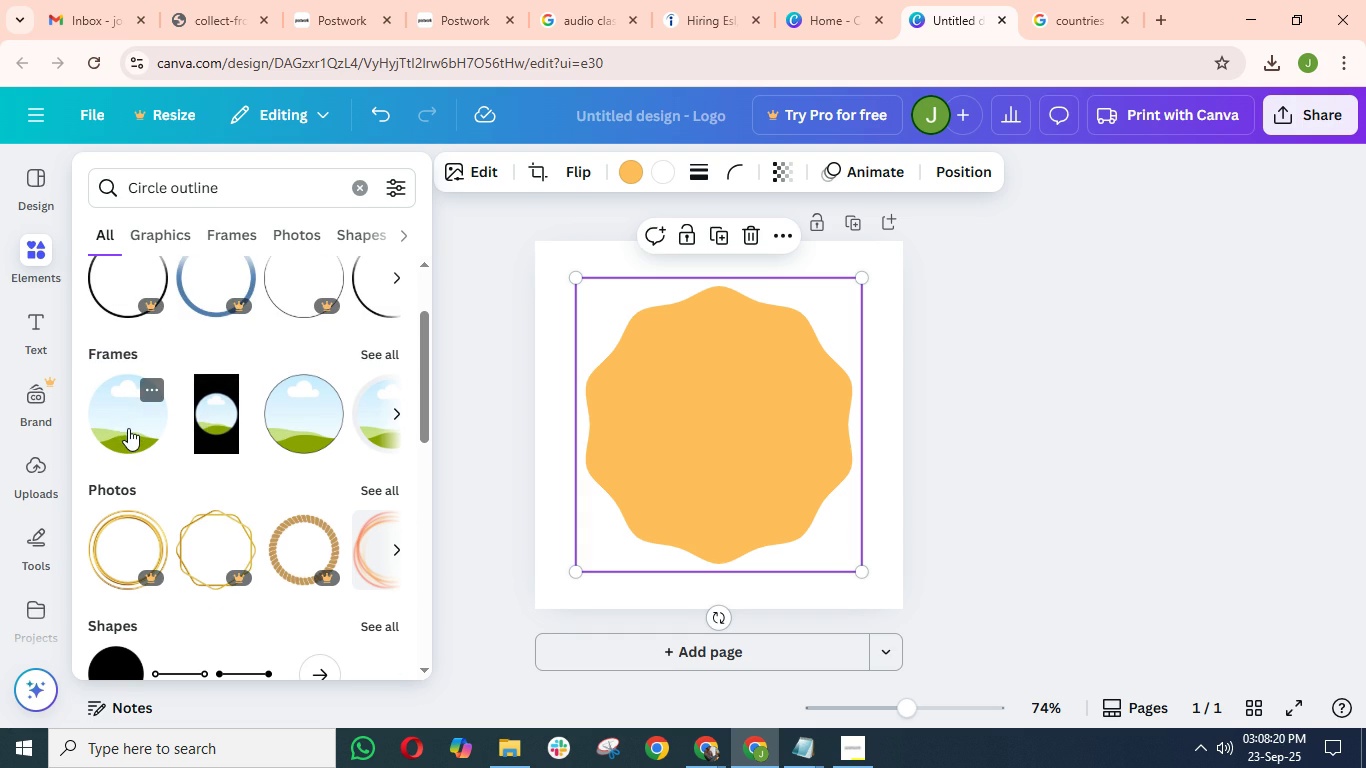 
left_click([377, 488])
 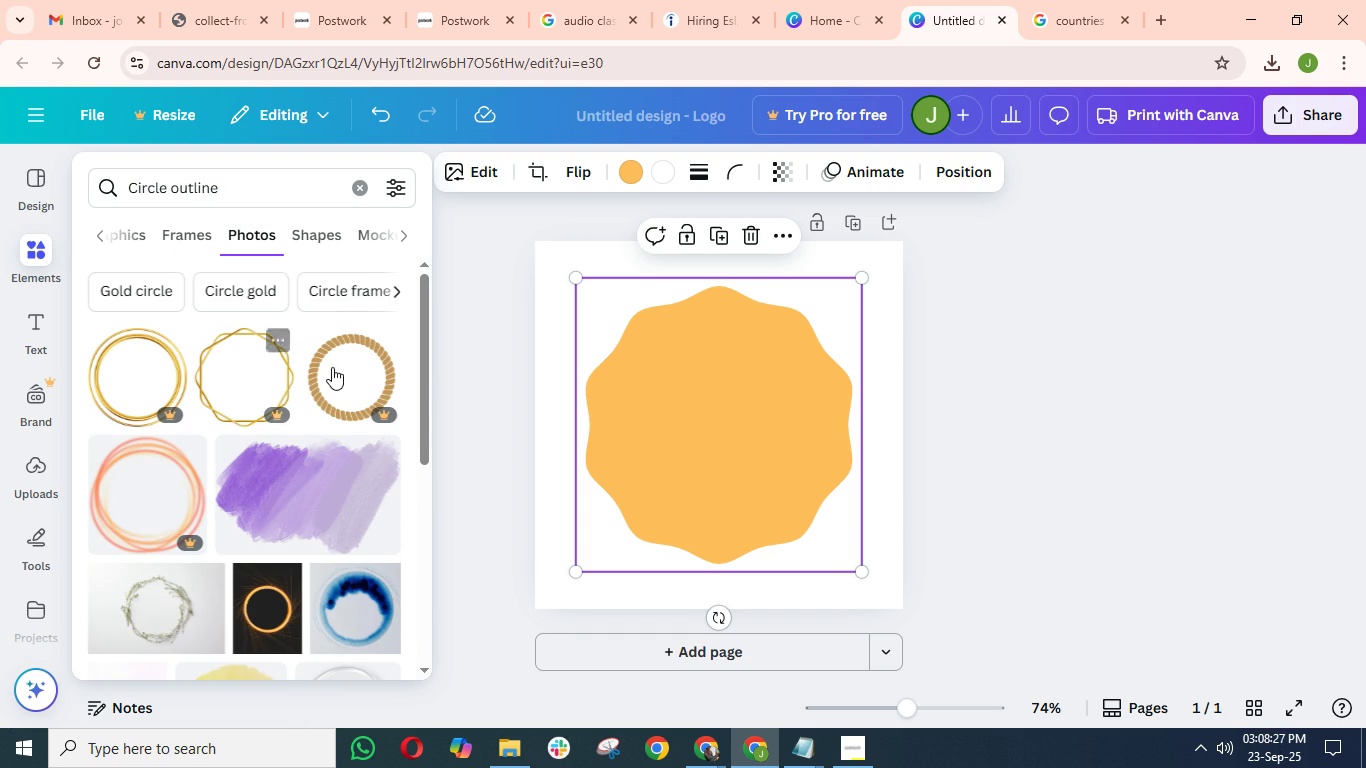 
scroll: coordinate [244, 478], scroll_direction: down, amount: 15.0
 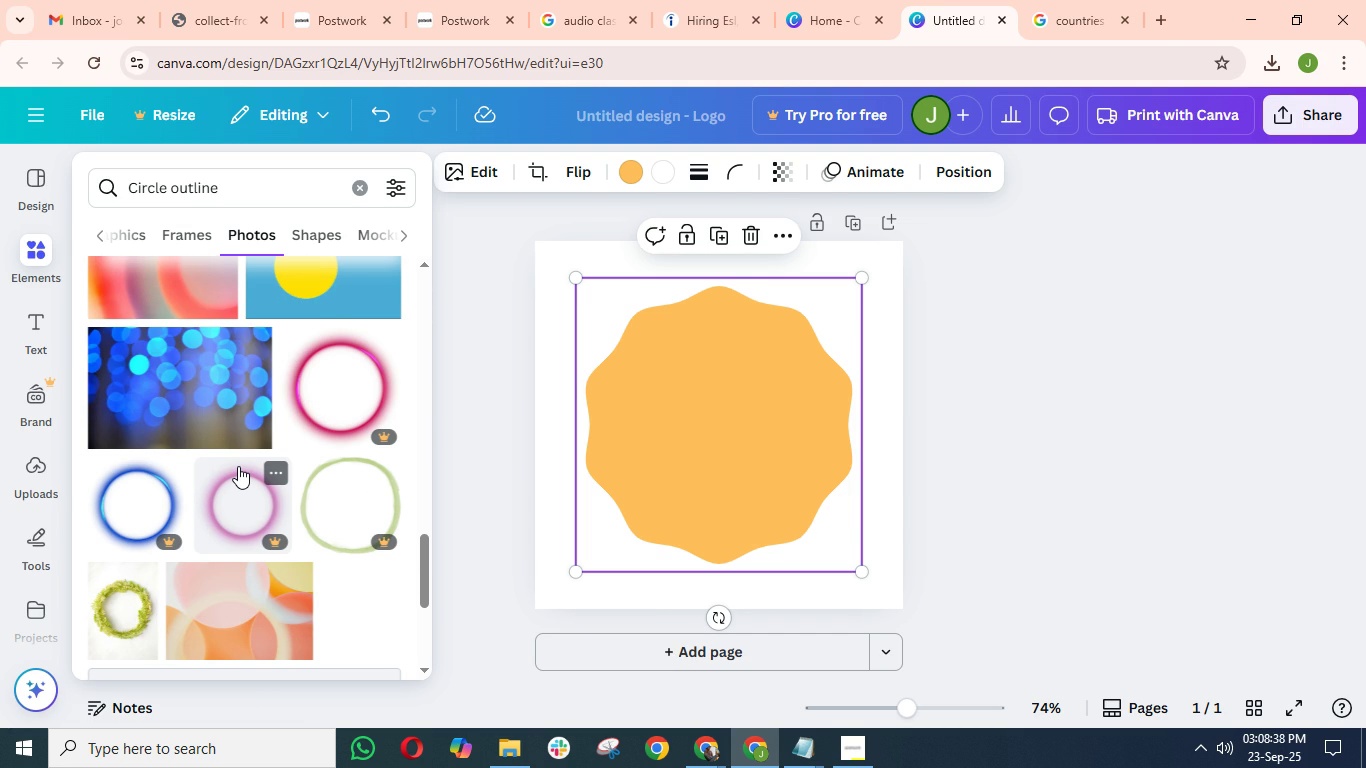 
scroll: coordinate [251, 540], scroll_direction: down, amount: 20.0
 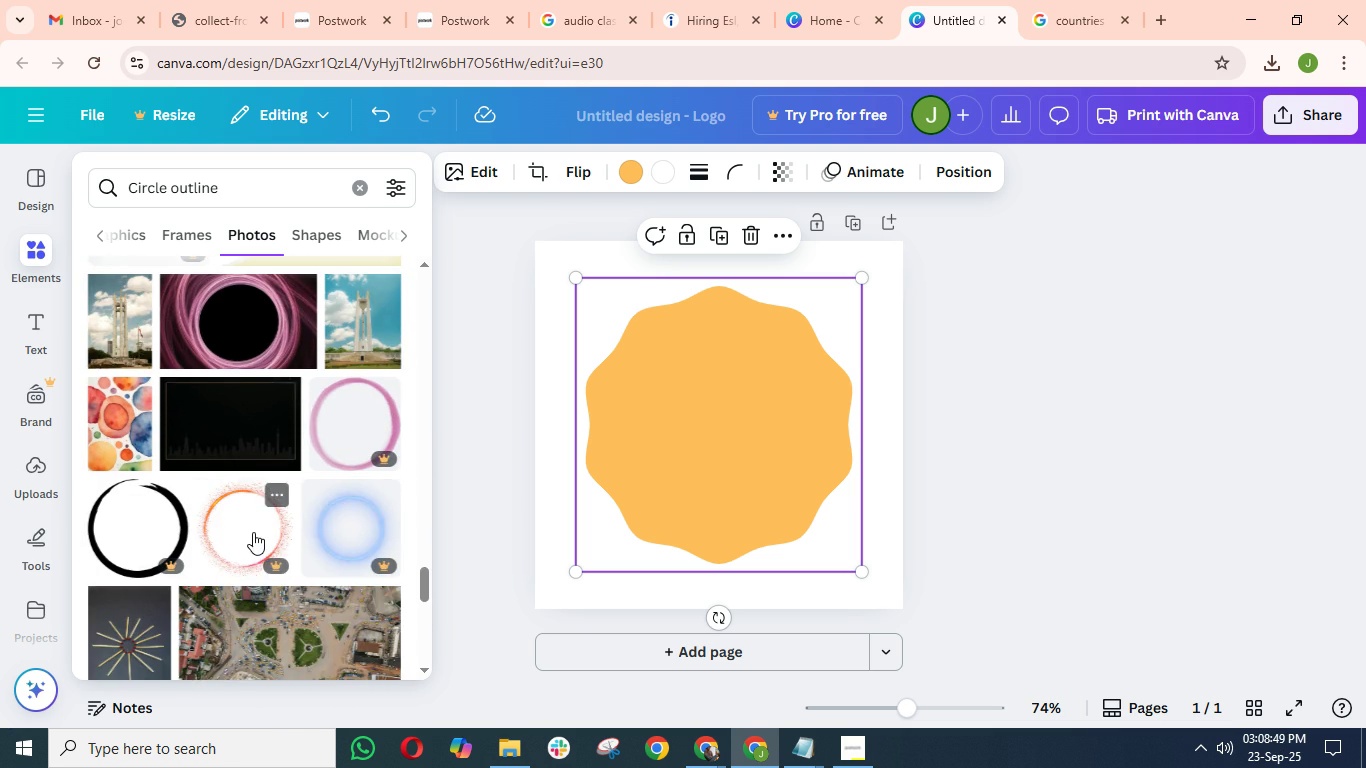 
scroll: coordinate [253, 532], scroll_direction: down, amount: 3.0
 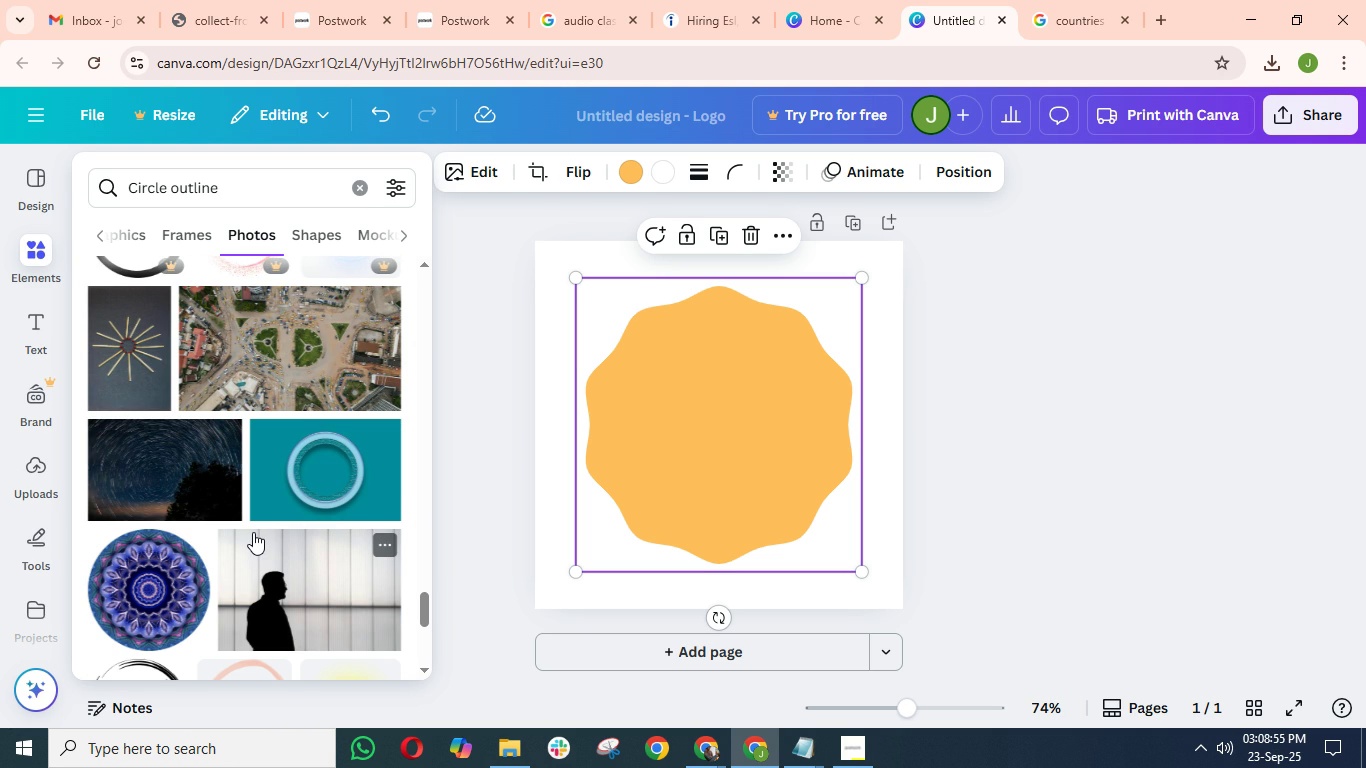 
wait(5.45)
 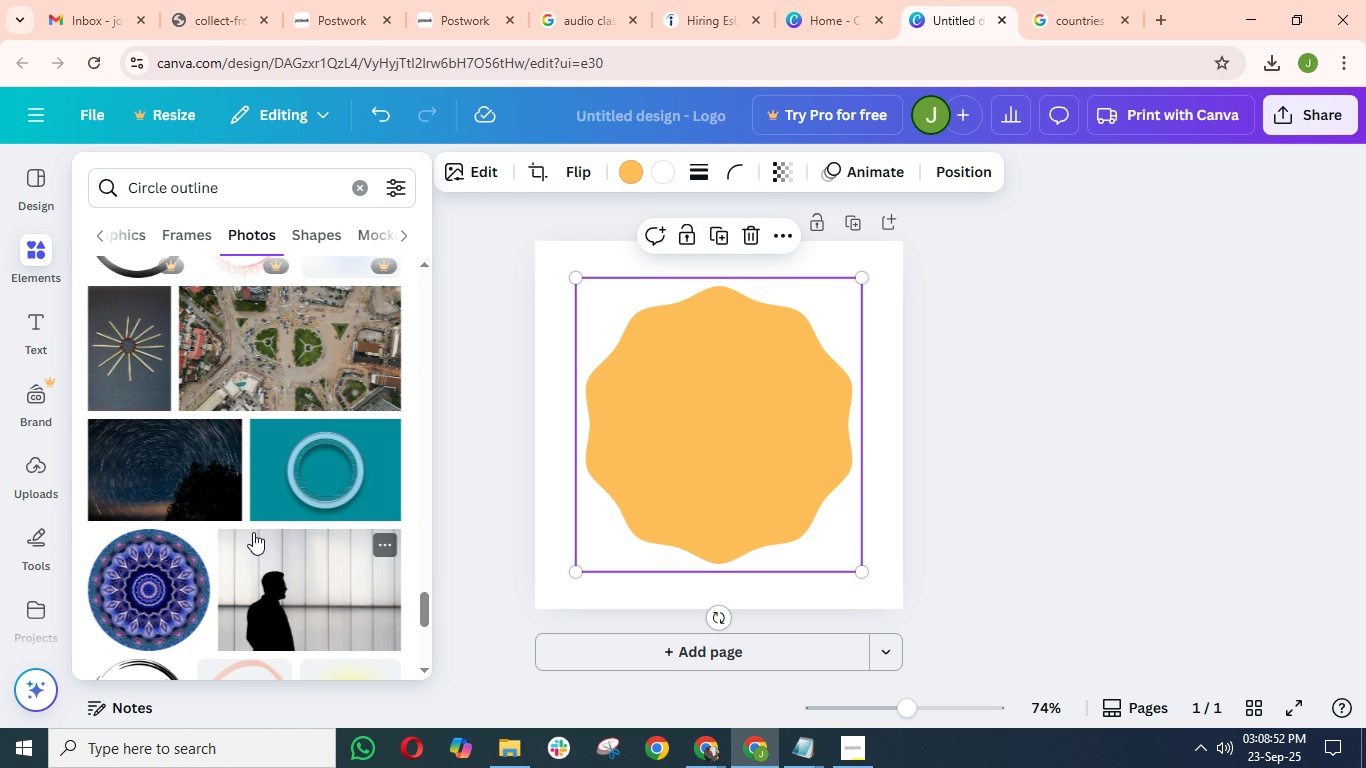 
scroll: coordinate [216, 498], scroll_direction: down, amount: 12.0
 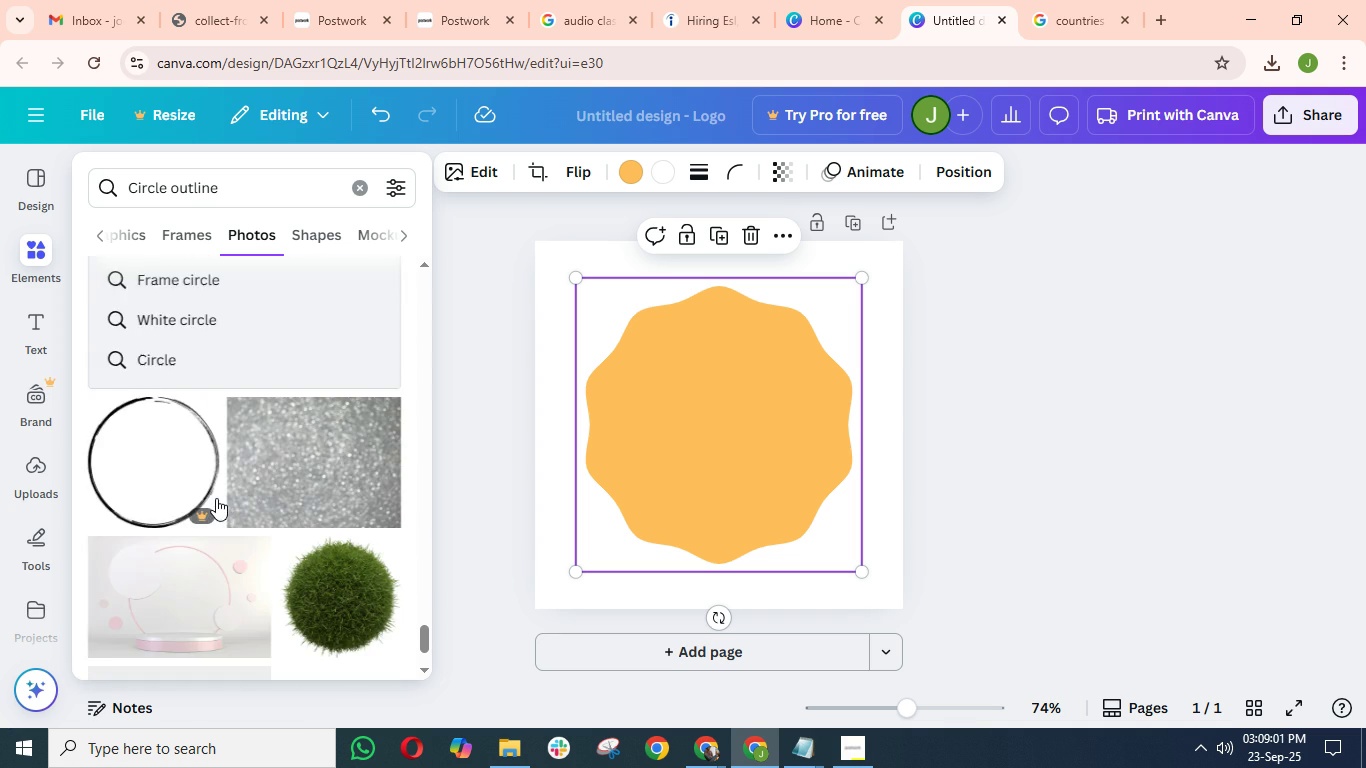 
scroll: coordinate [208, 516], scroll_direction: down, amount: 7.0
 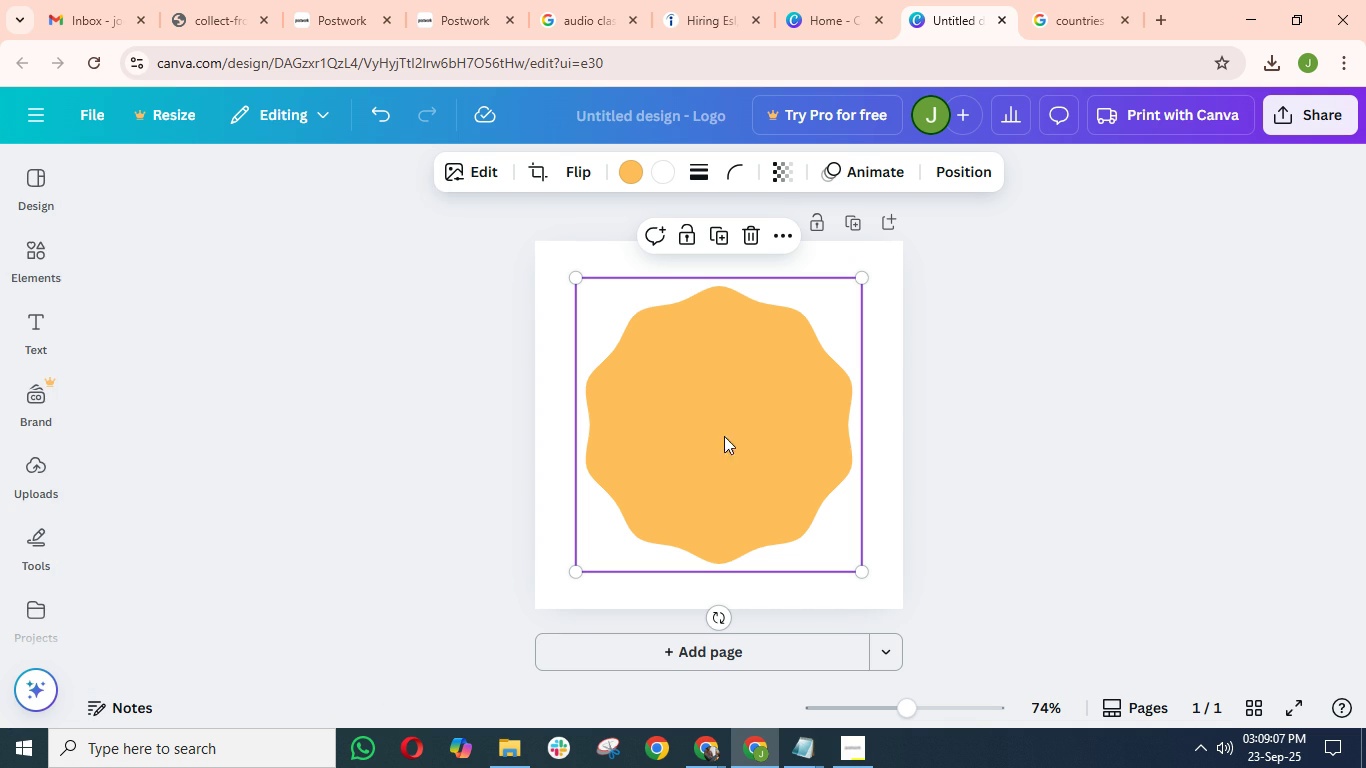 
wait(6.91)
 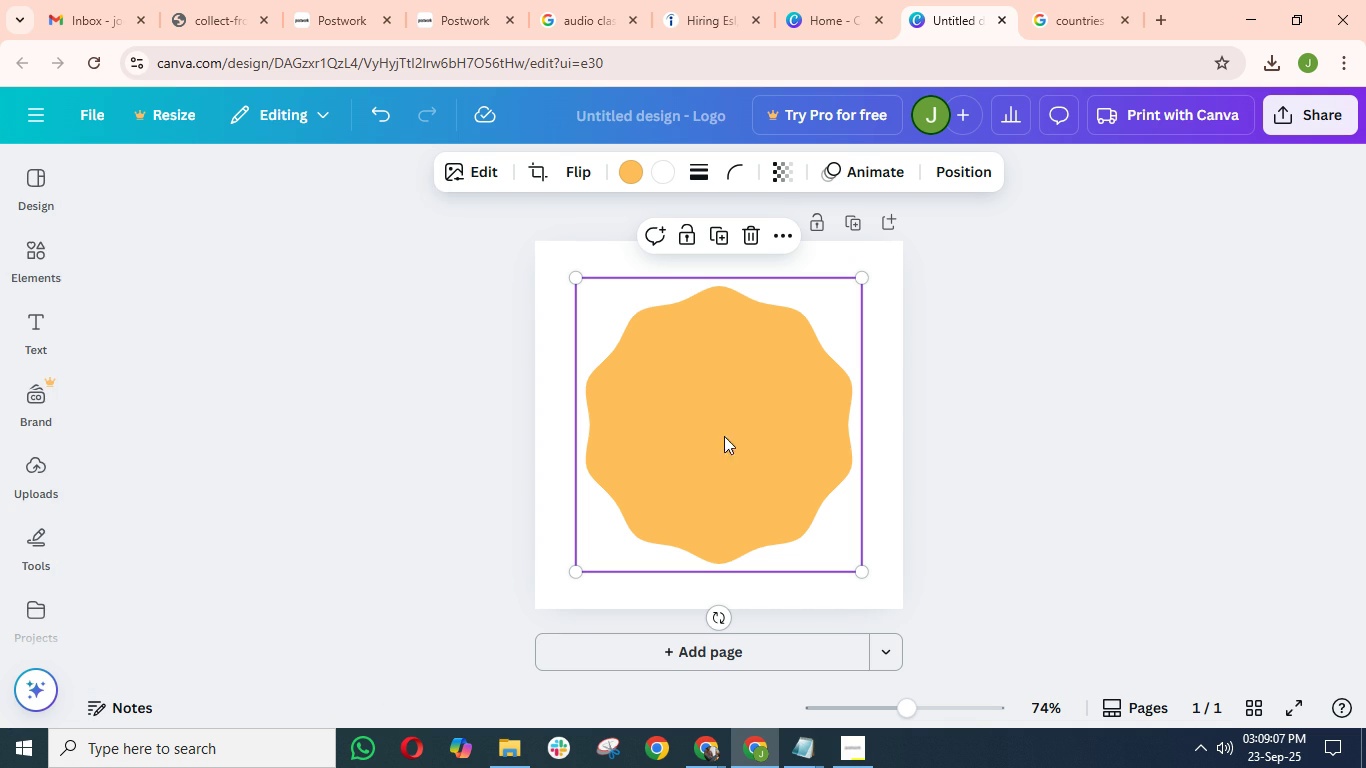 
scroll: coordinate [199, 440], scroll_direction: down, amount: 10.0
 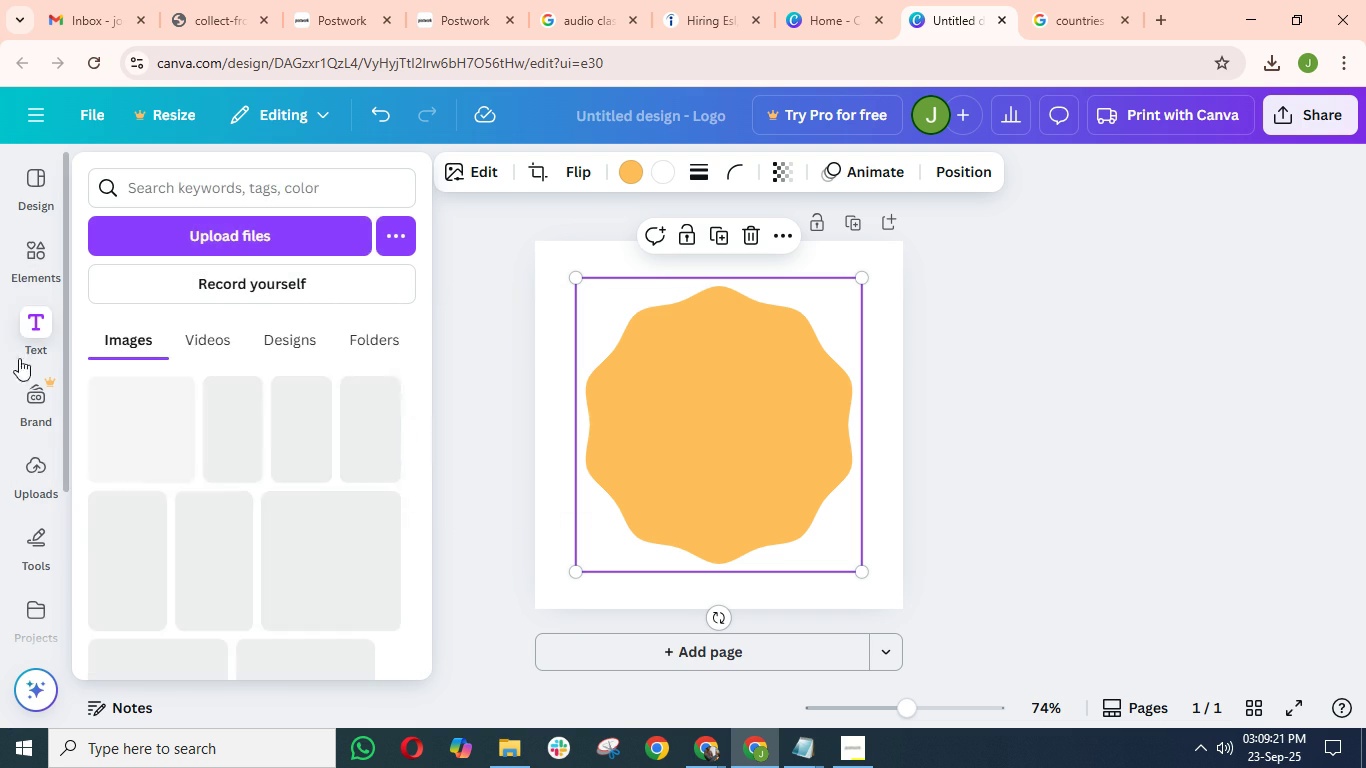 
wait(7.81)
 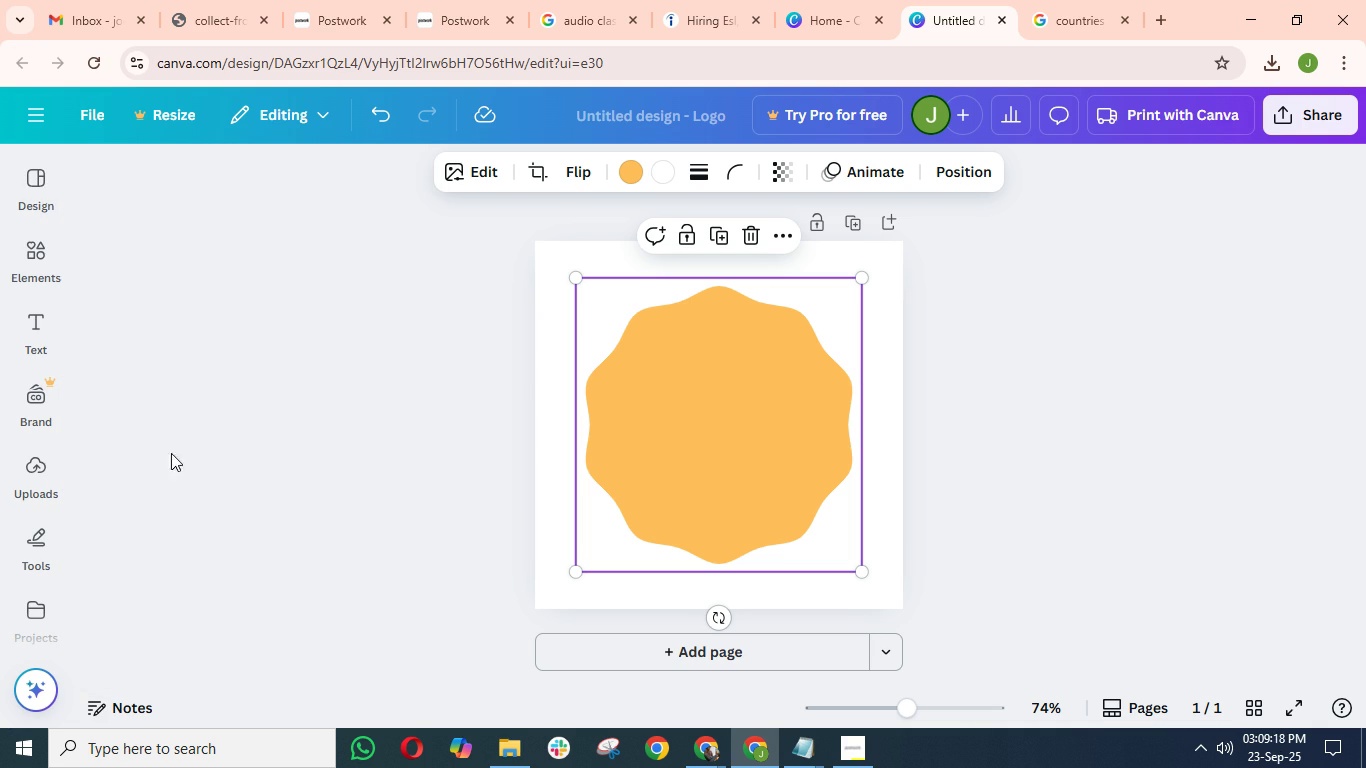 
left_click([32, 253])
 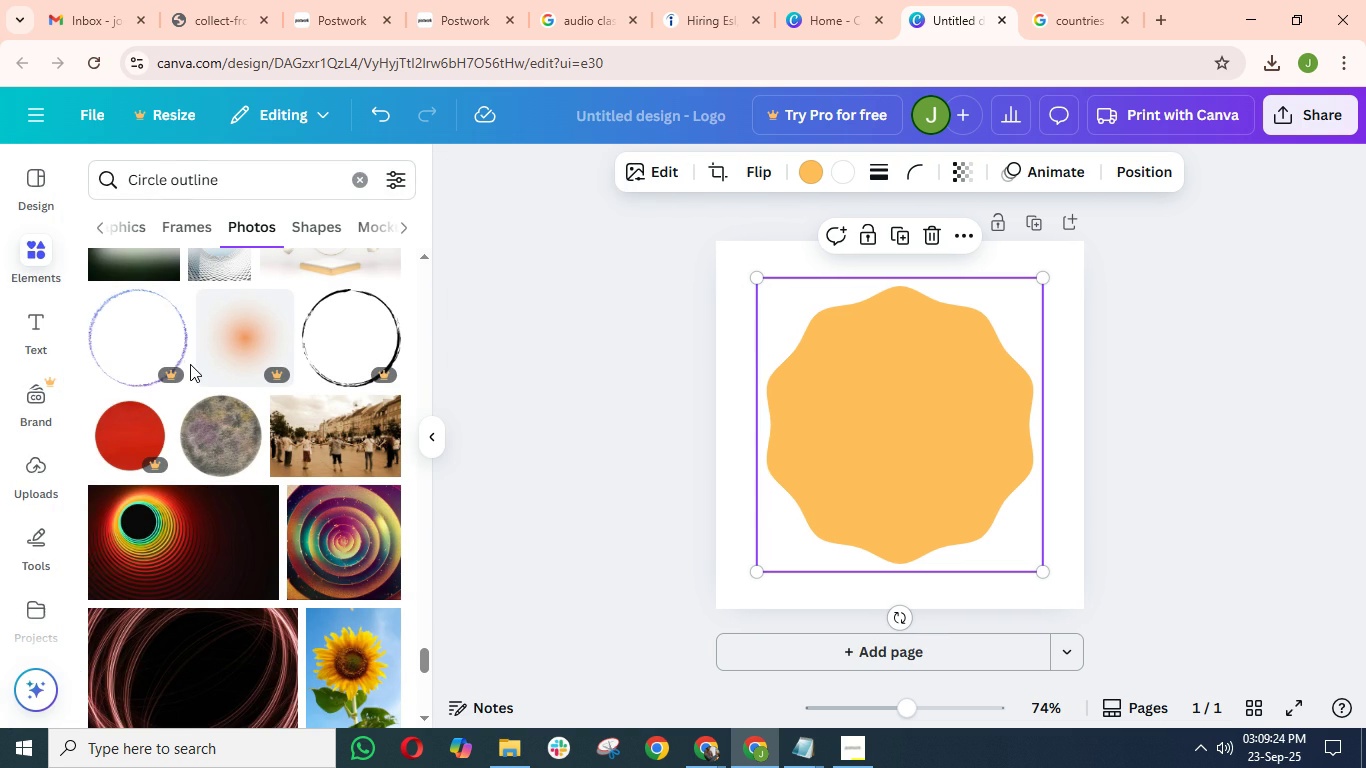 
scroll: coordinate [174, 435], scroll_direction: down, amount: 12.0
 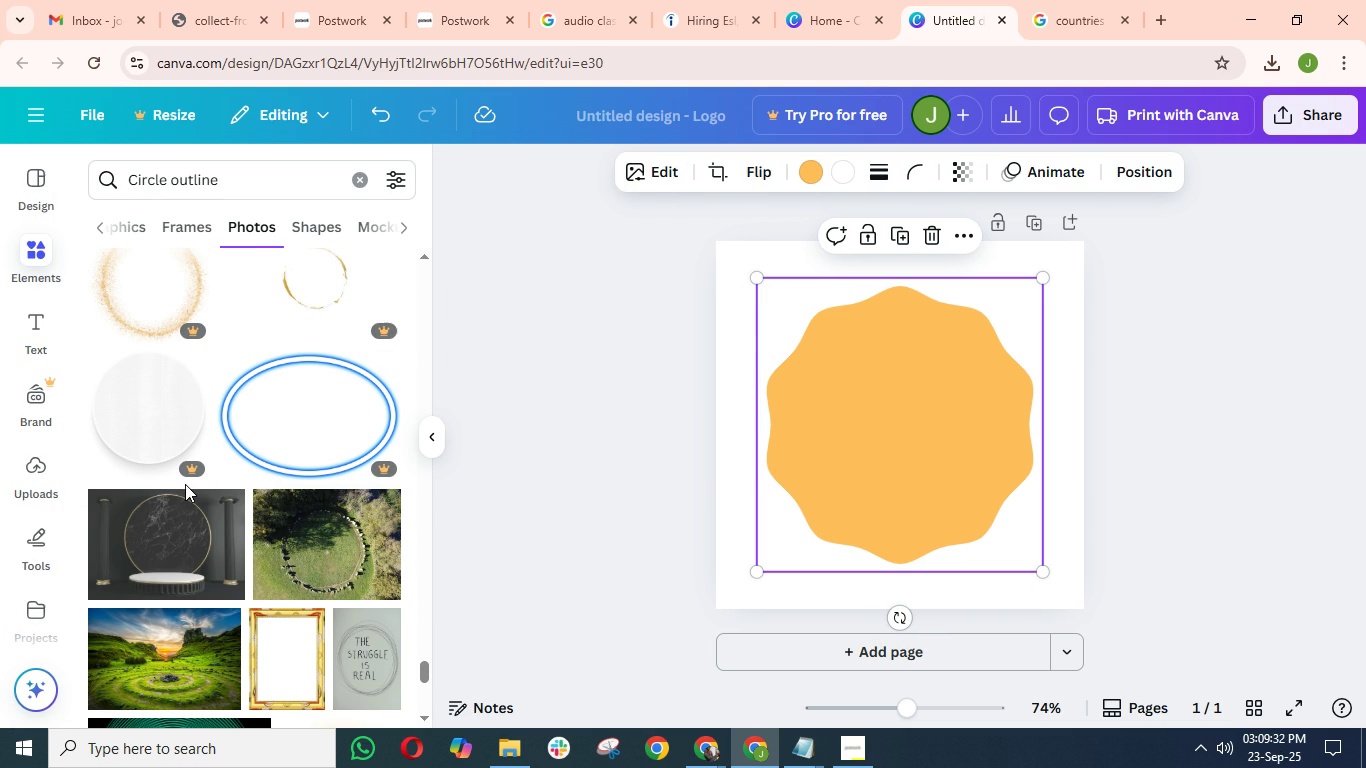 
wait(5.7)
 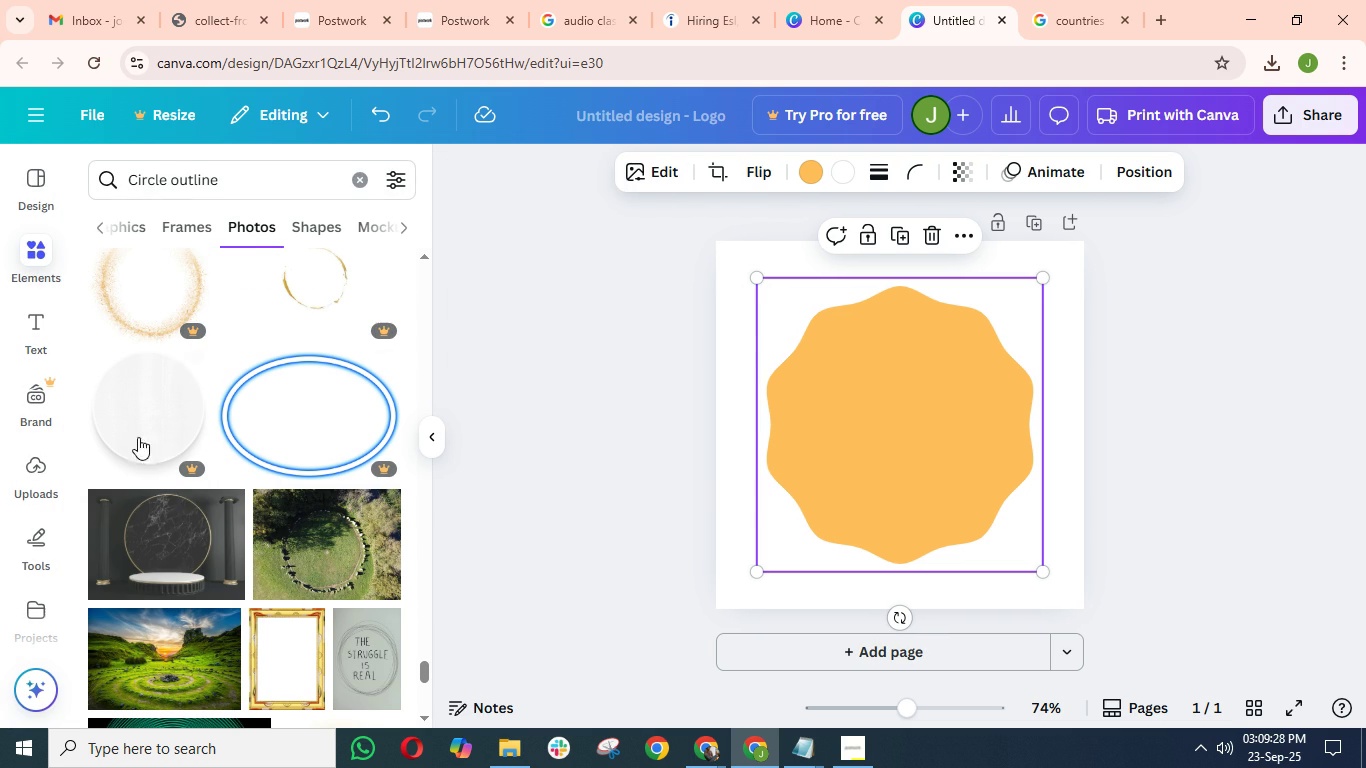 
left_click([847, 751])